 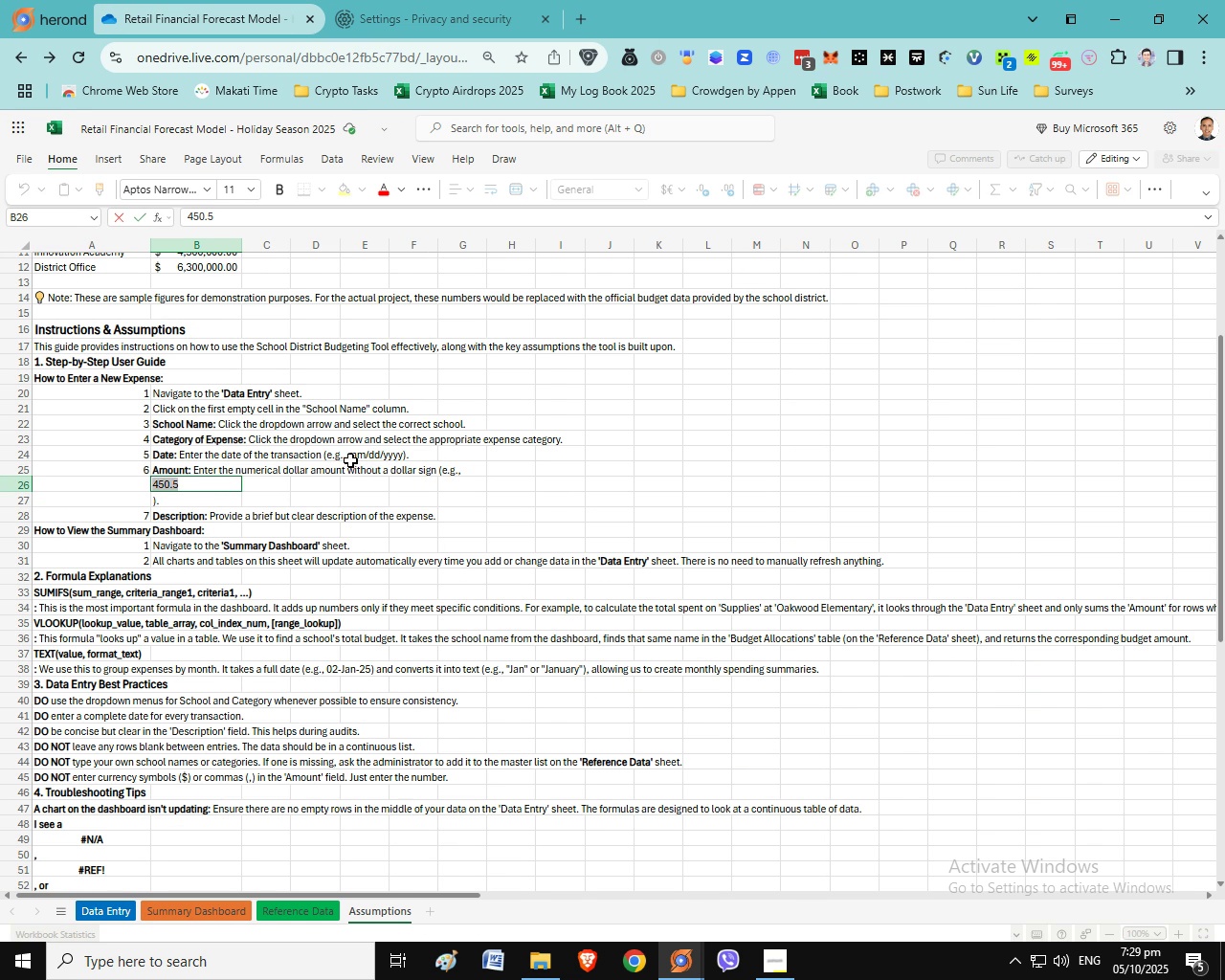 
key(Control+X)
 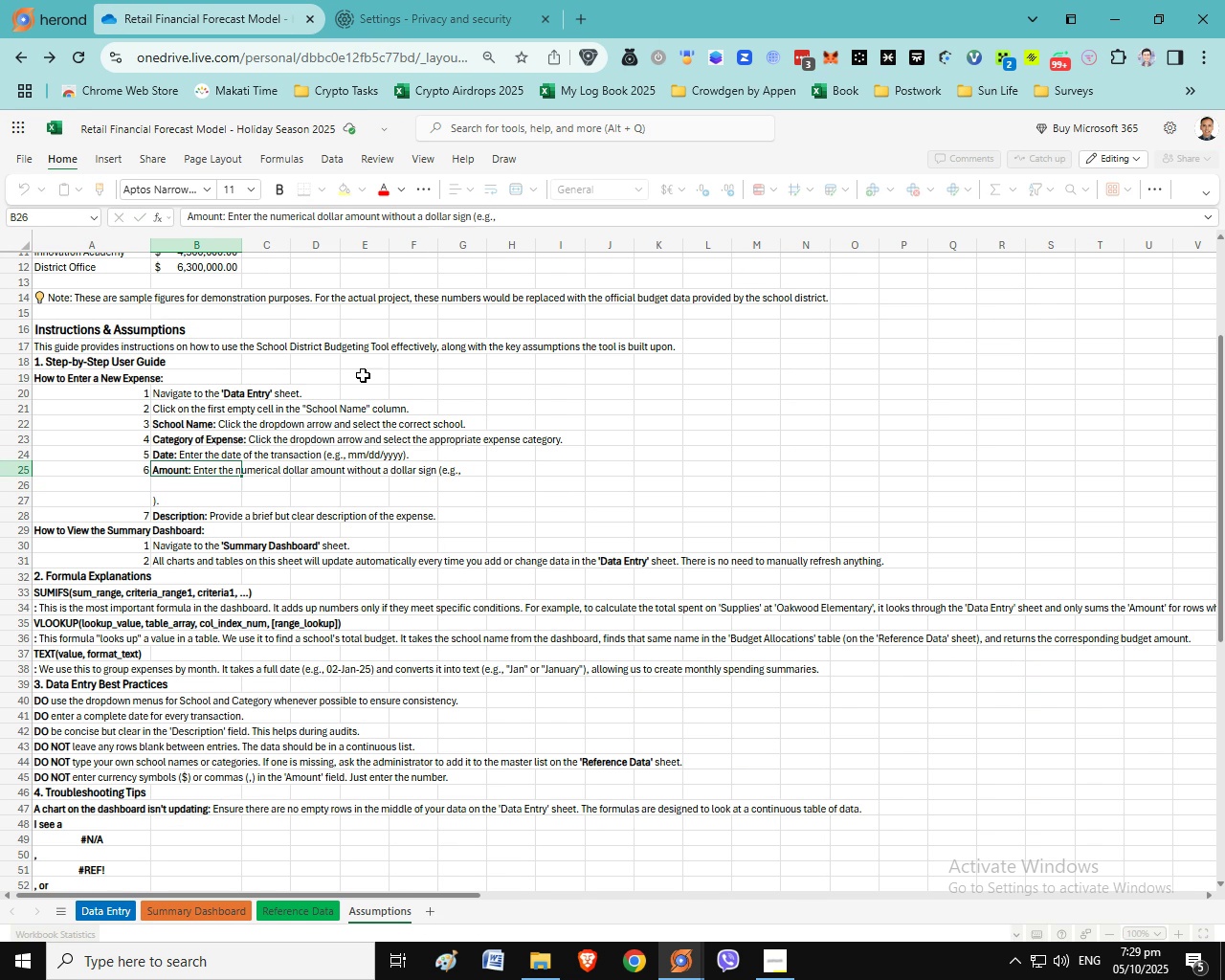 
left_click([217, 470])
 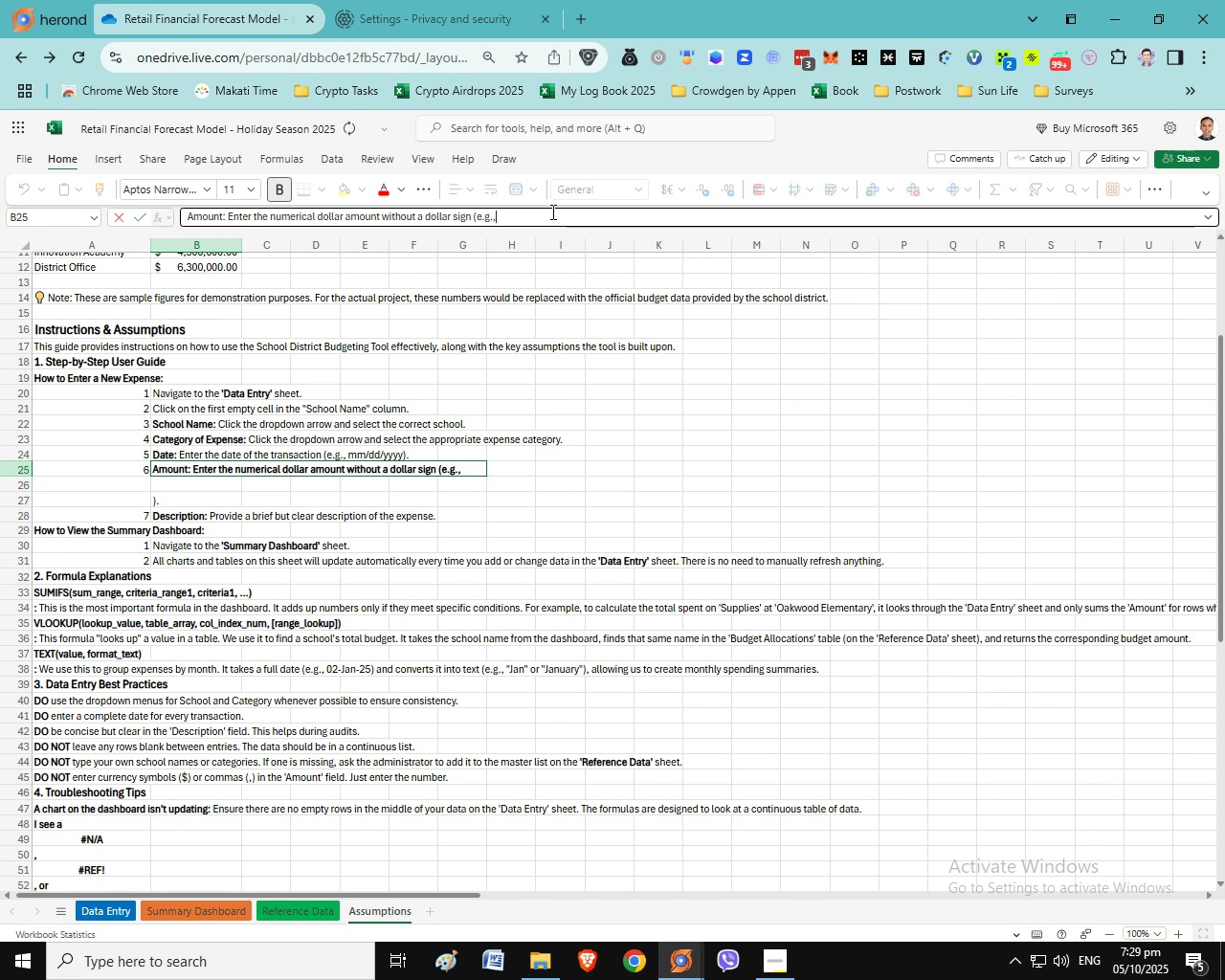 
left_click([550, 212])
 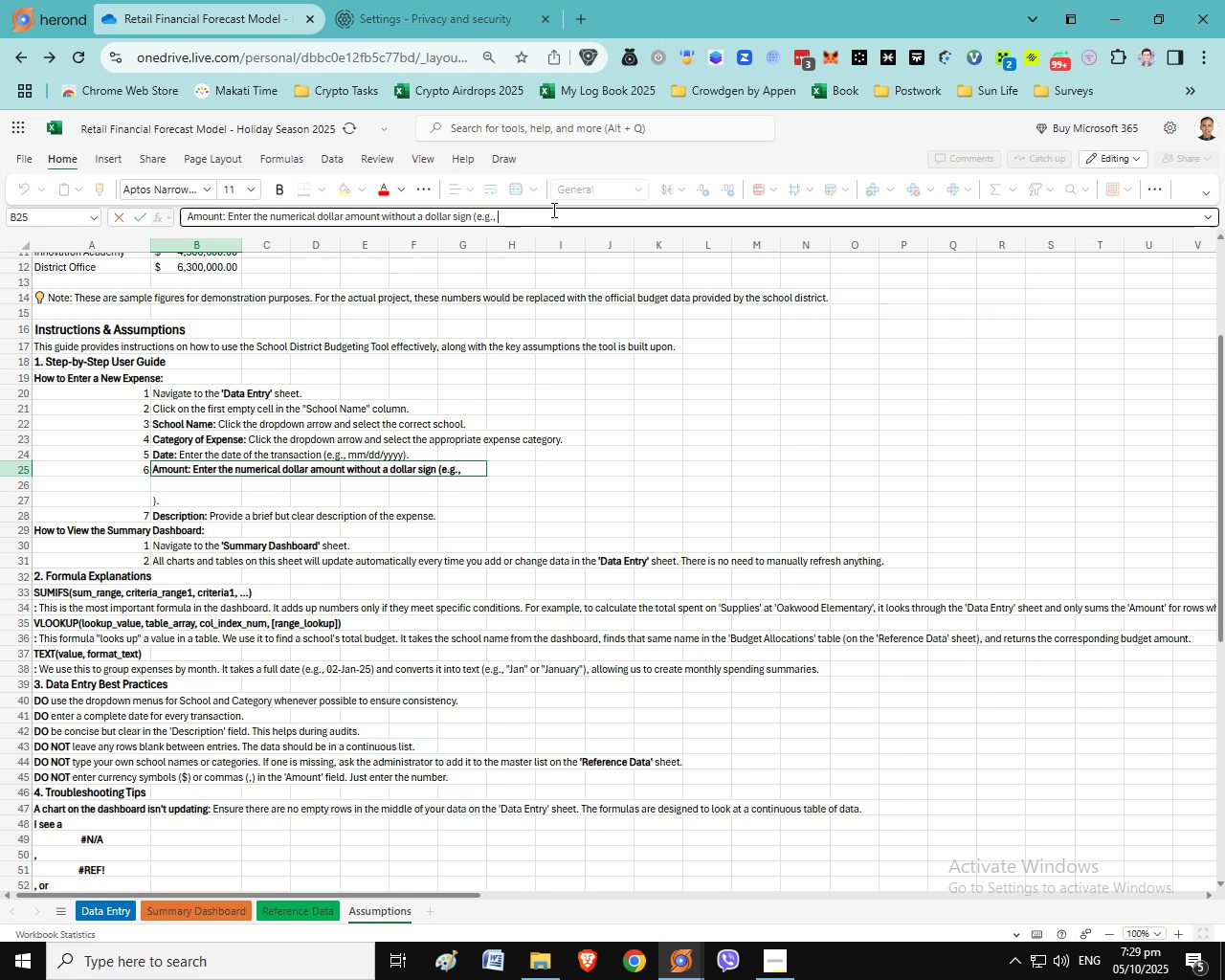 
key(Space)